 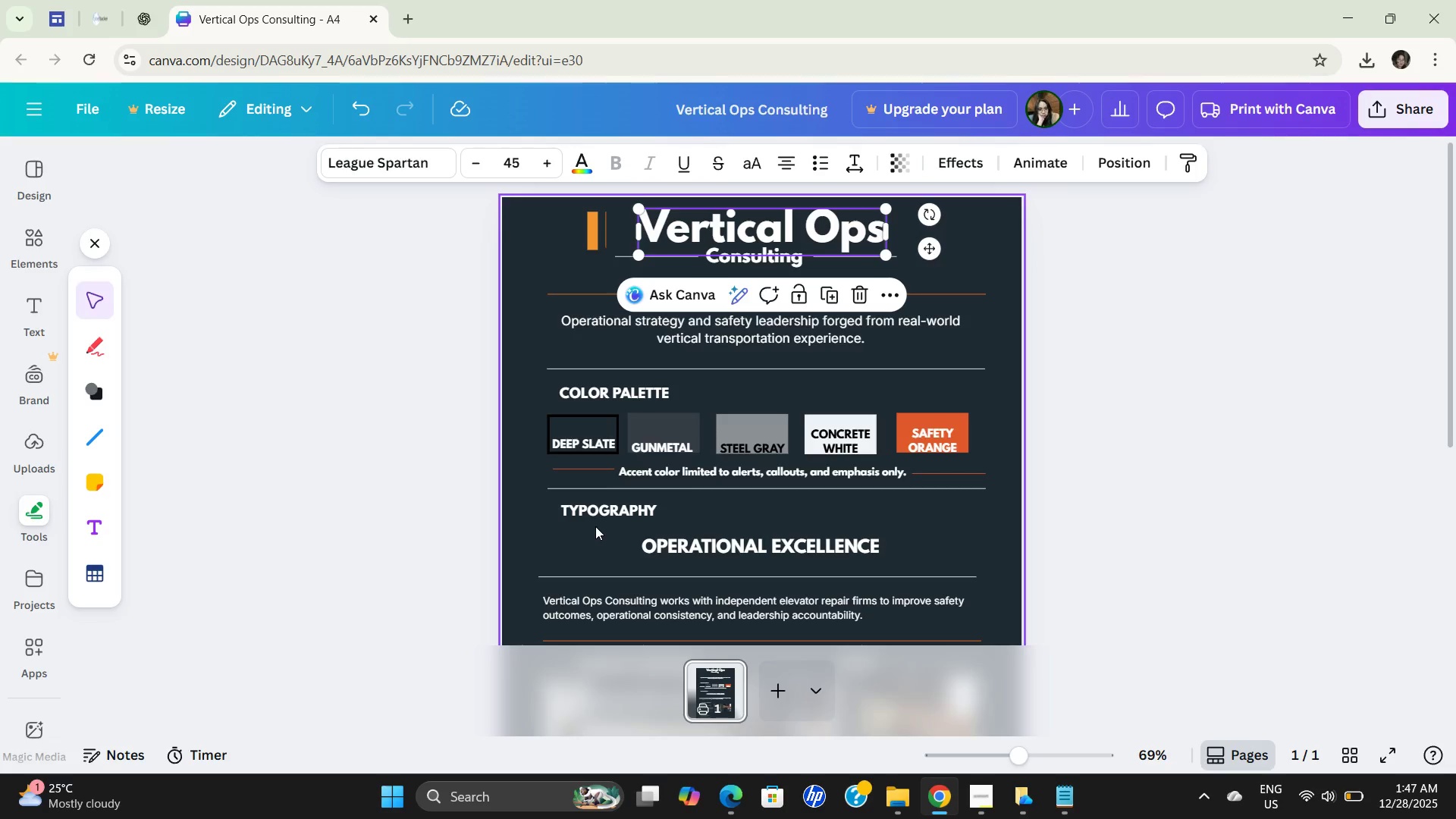 
scroll: coordinate [353, 421], scroll_direction: up, amount: 3.0
 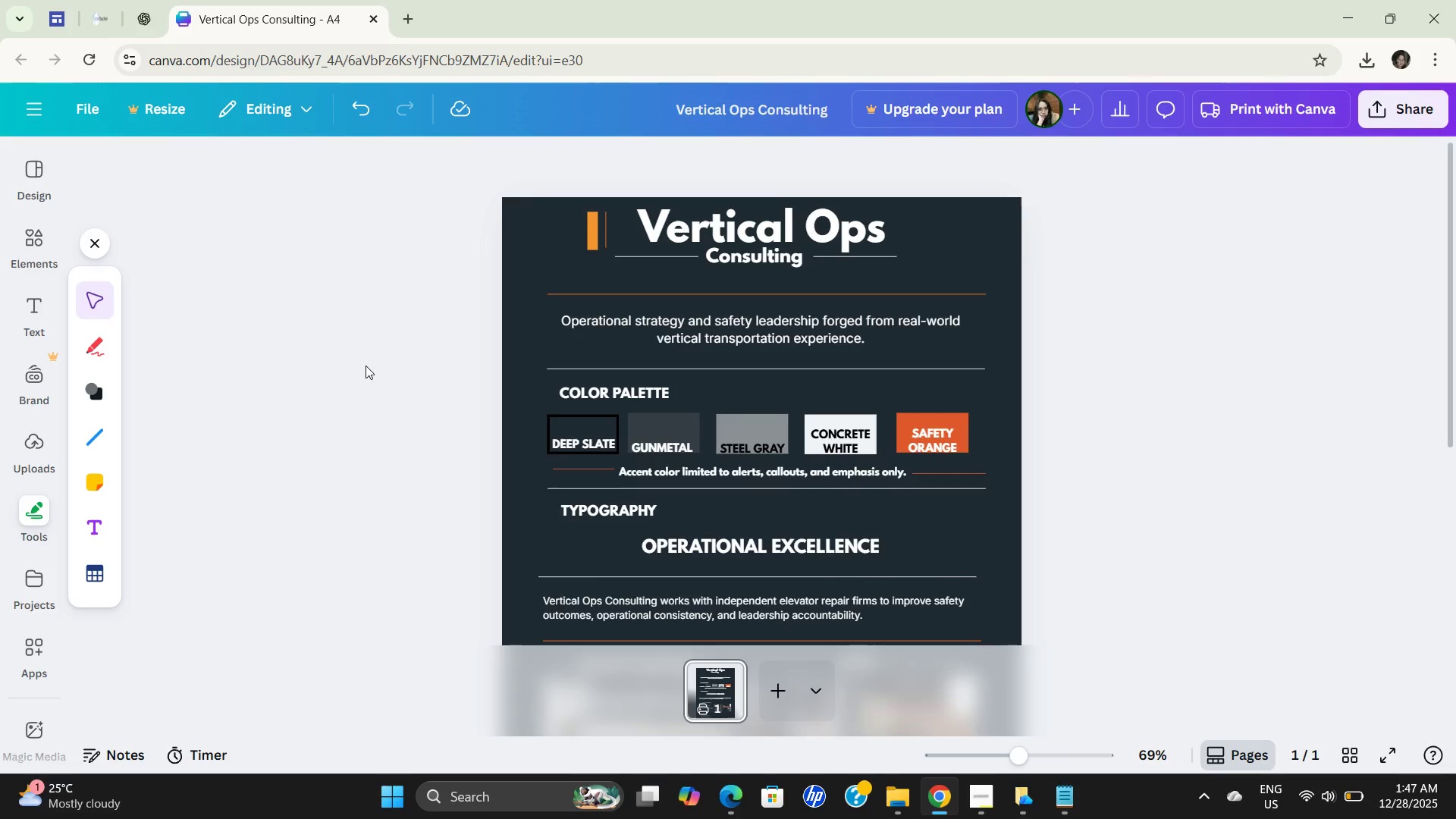 
scroll: coordinate [359, 535], scroll_direction: down, amount: 3.0
 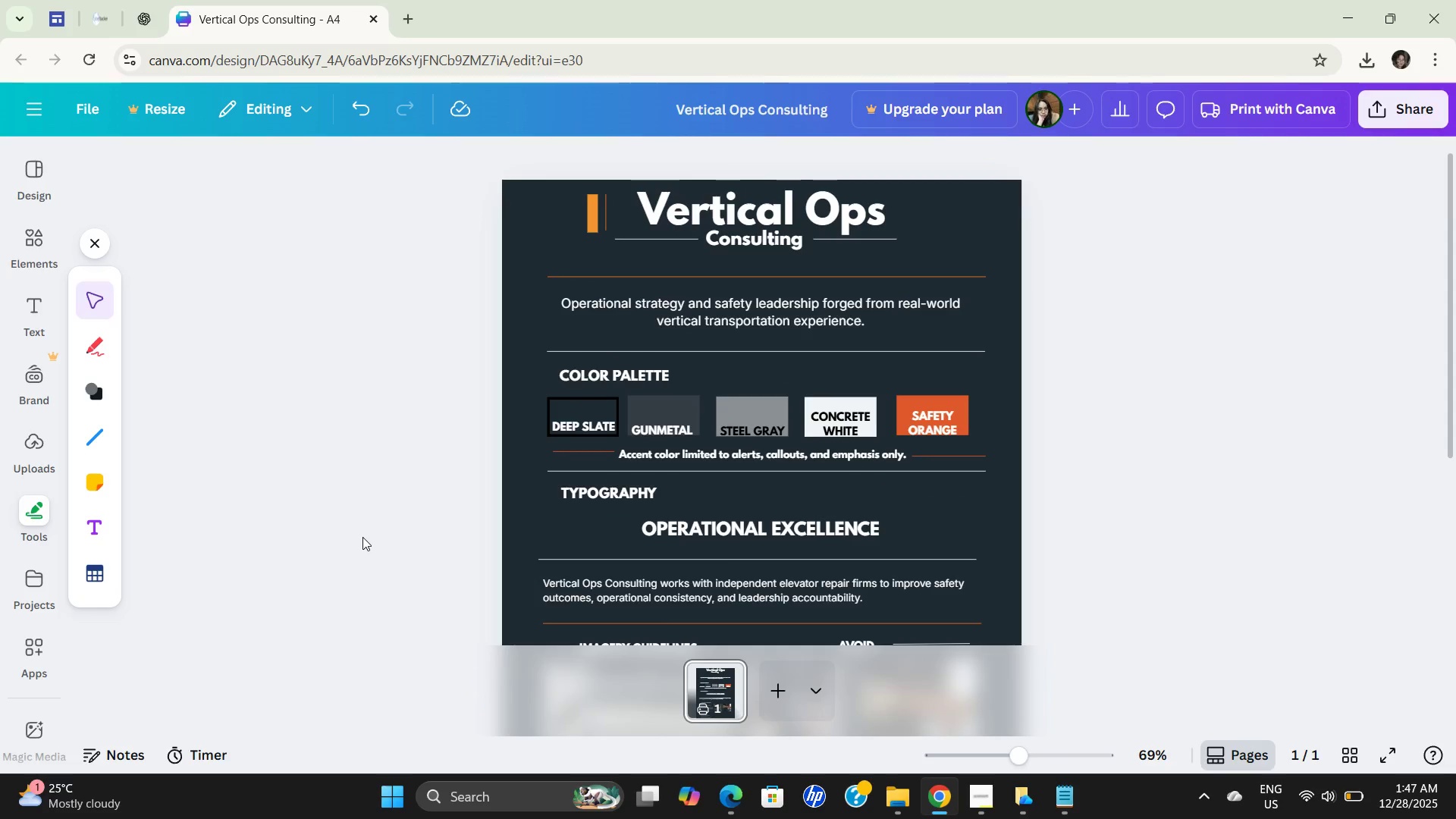 
wait(7.99)
 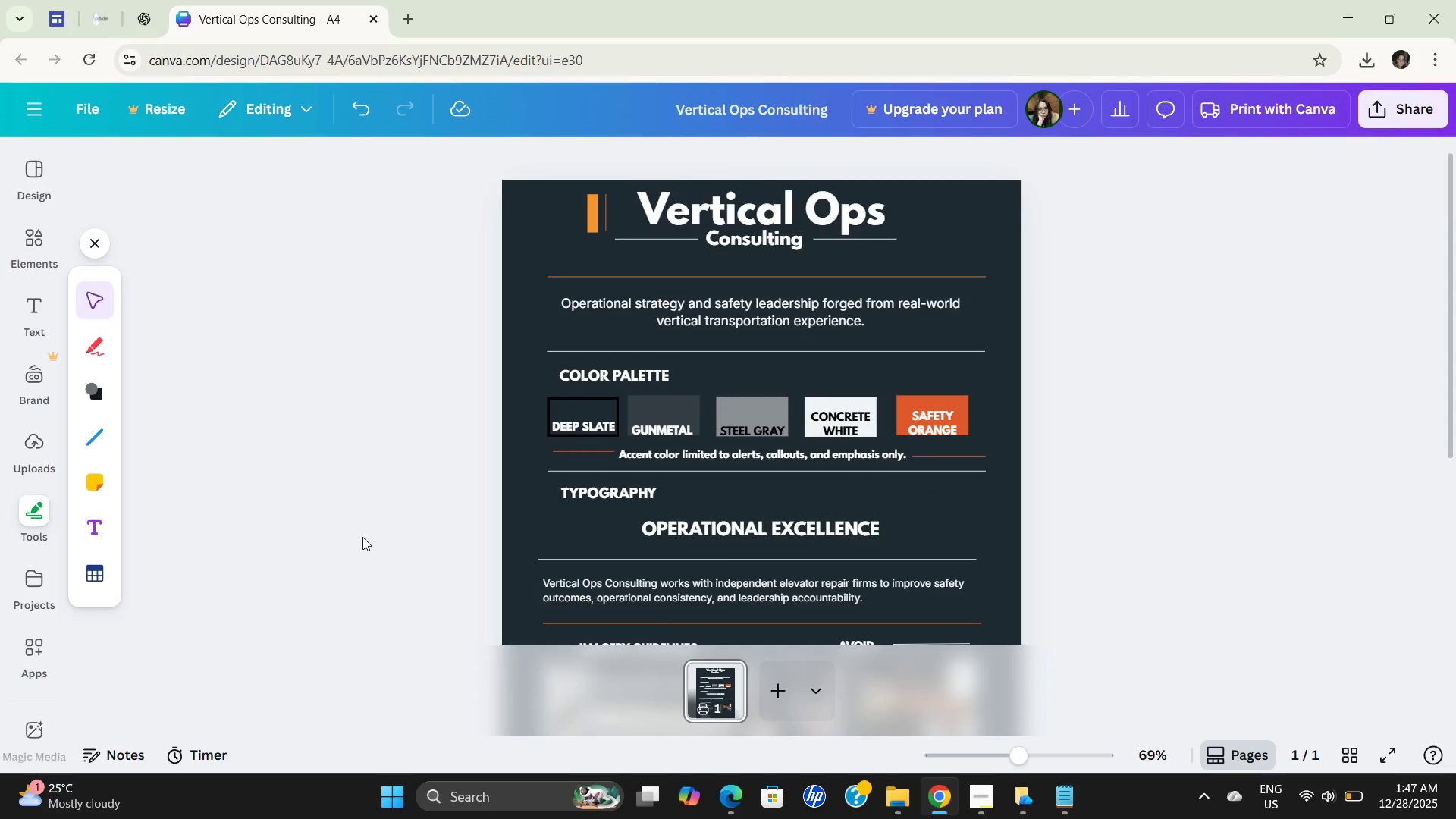 
scroll: coordinate [485, 617], scroll_direction: down, amount: 2.0
 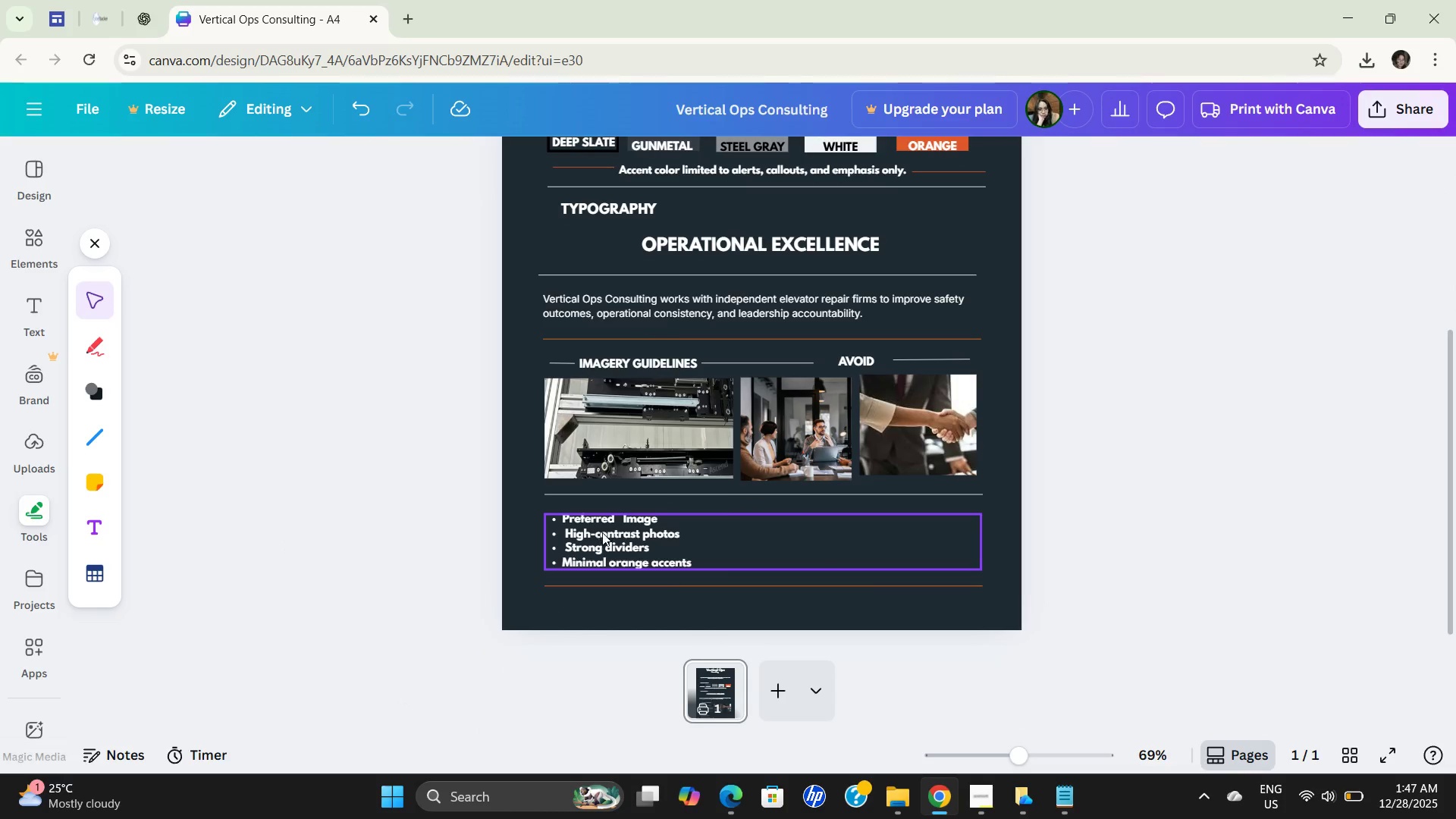 
left_click([604, 531])
 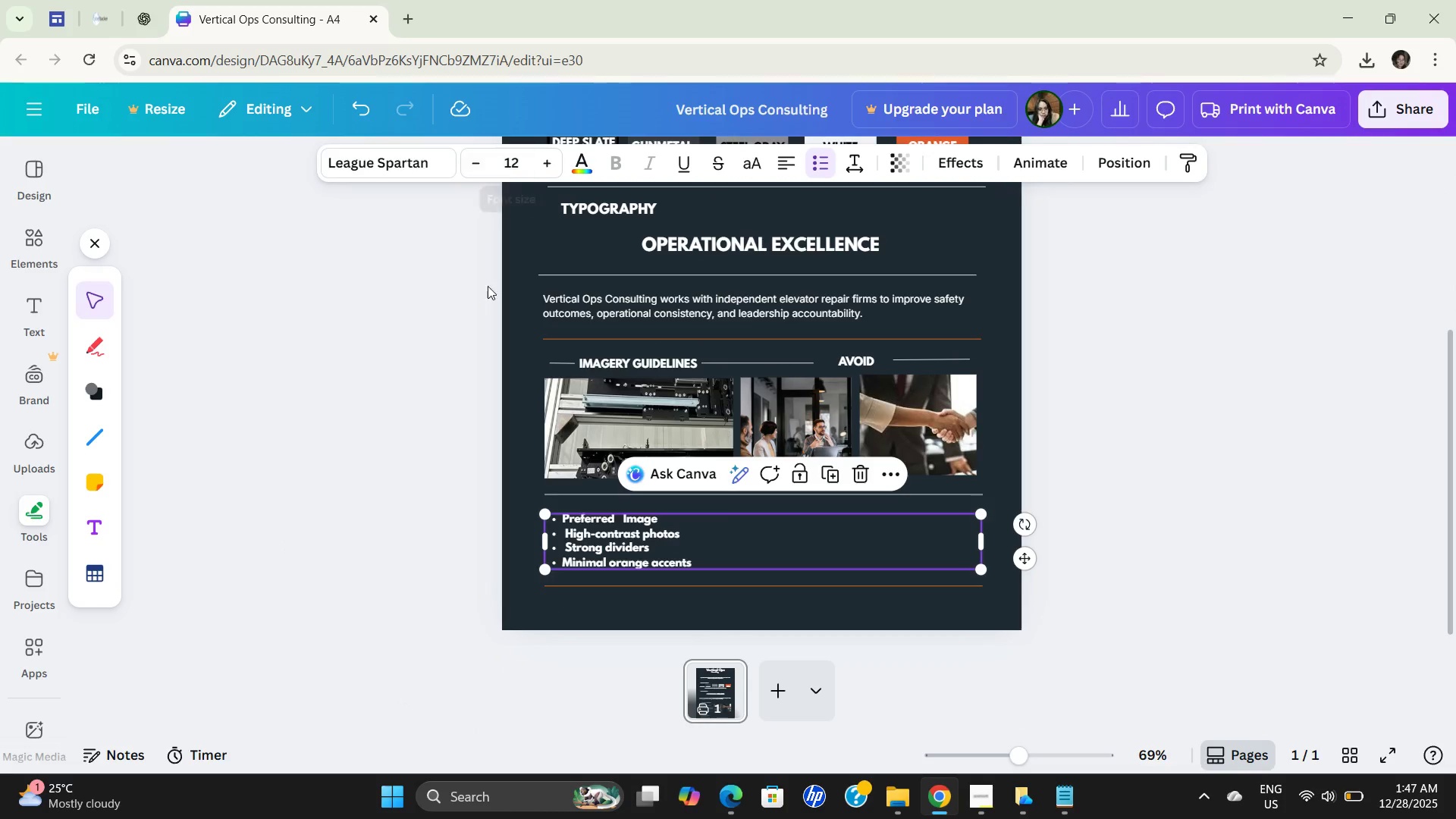 
left_click([399, 166])
 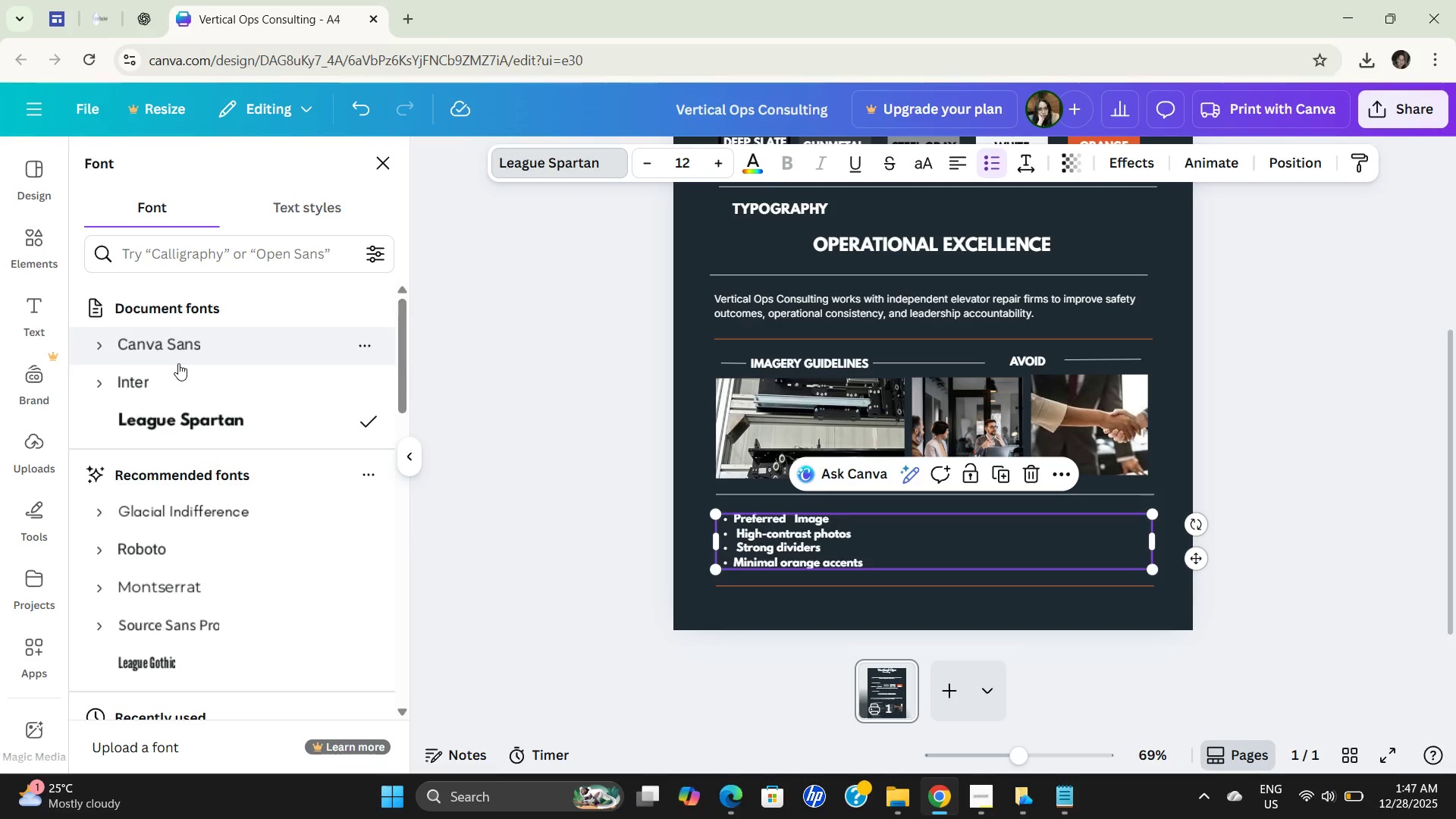 
left_click([176, 369])
 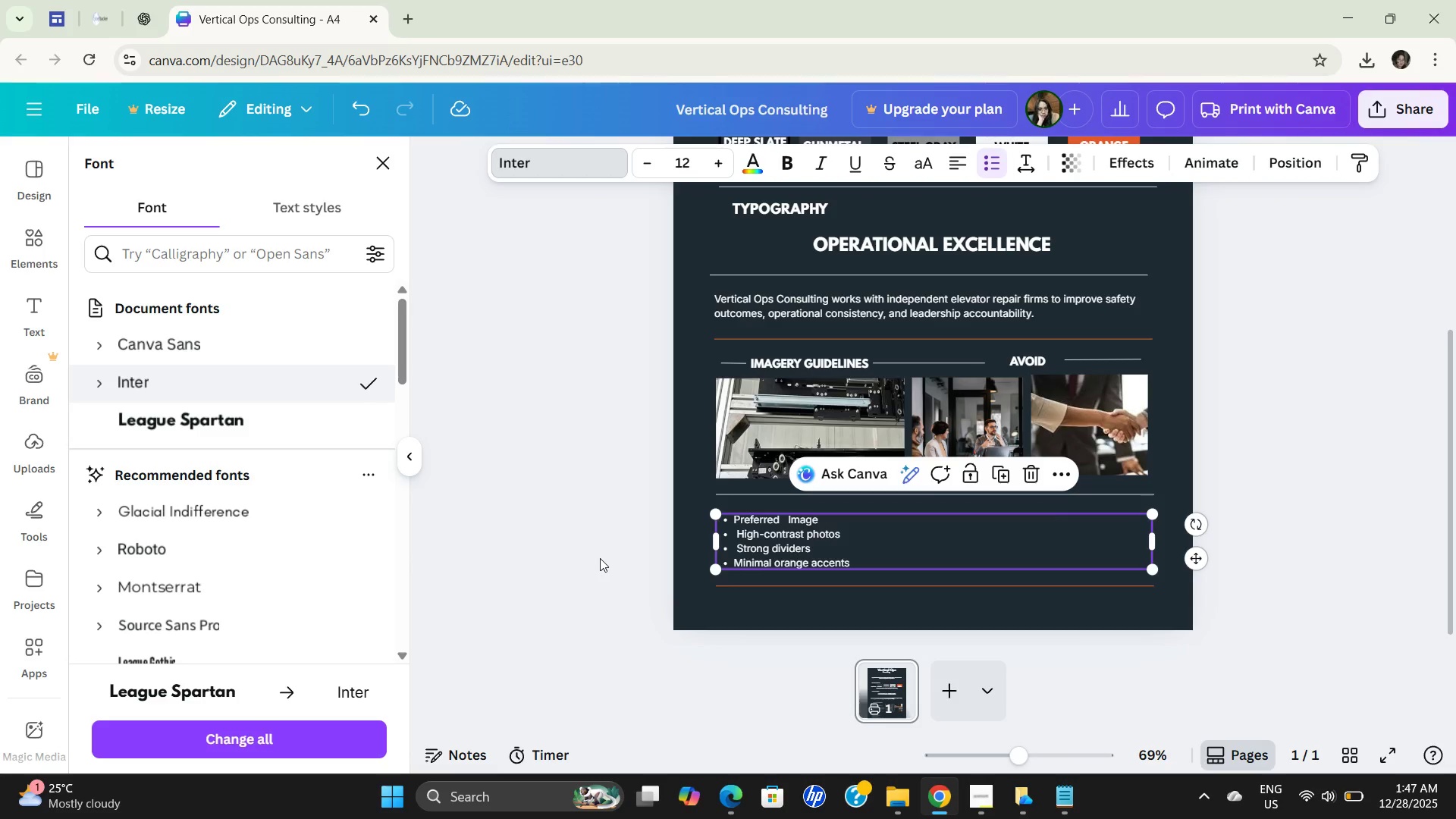 
left_click([601, 557])
 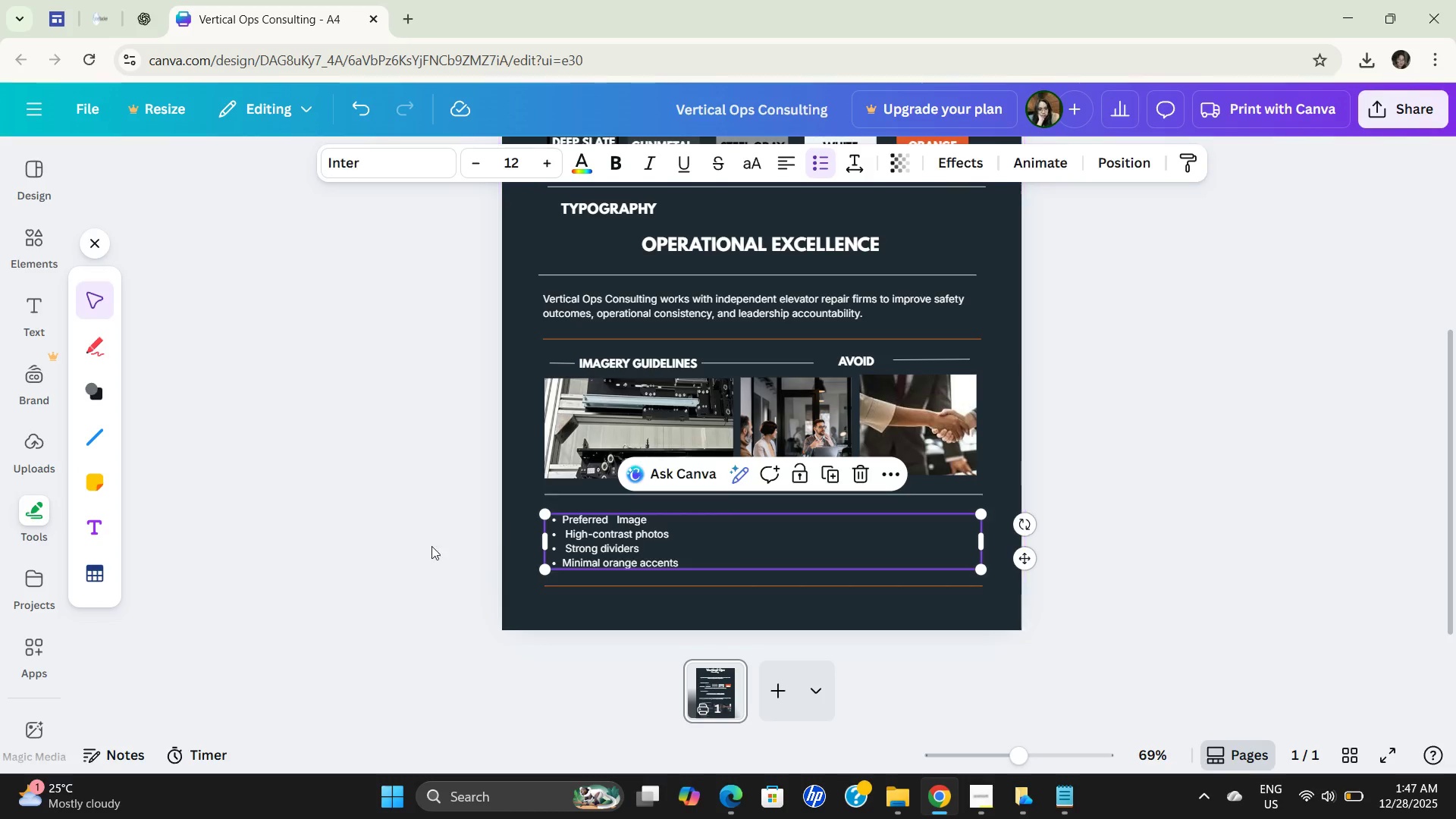 
left_click_drag(start_coordinate=[394, 415], to_coordinate=[394, 410])
 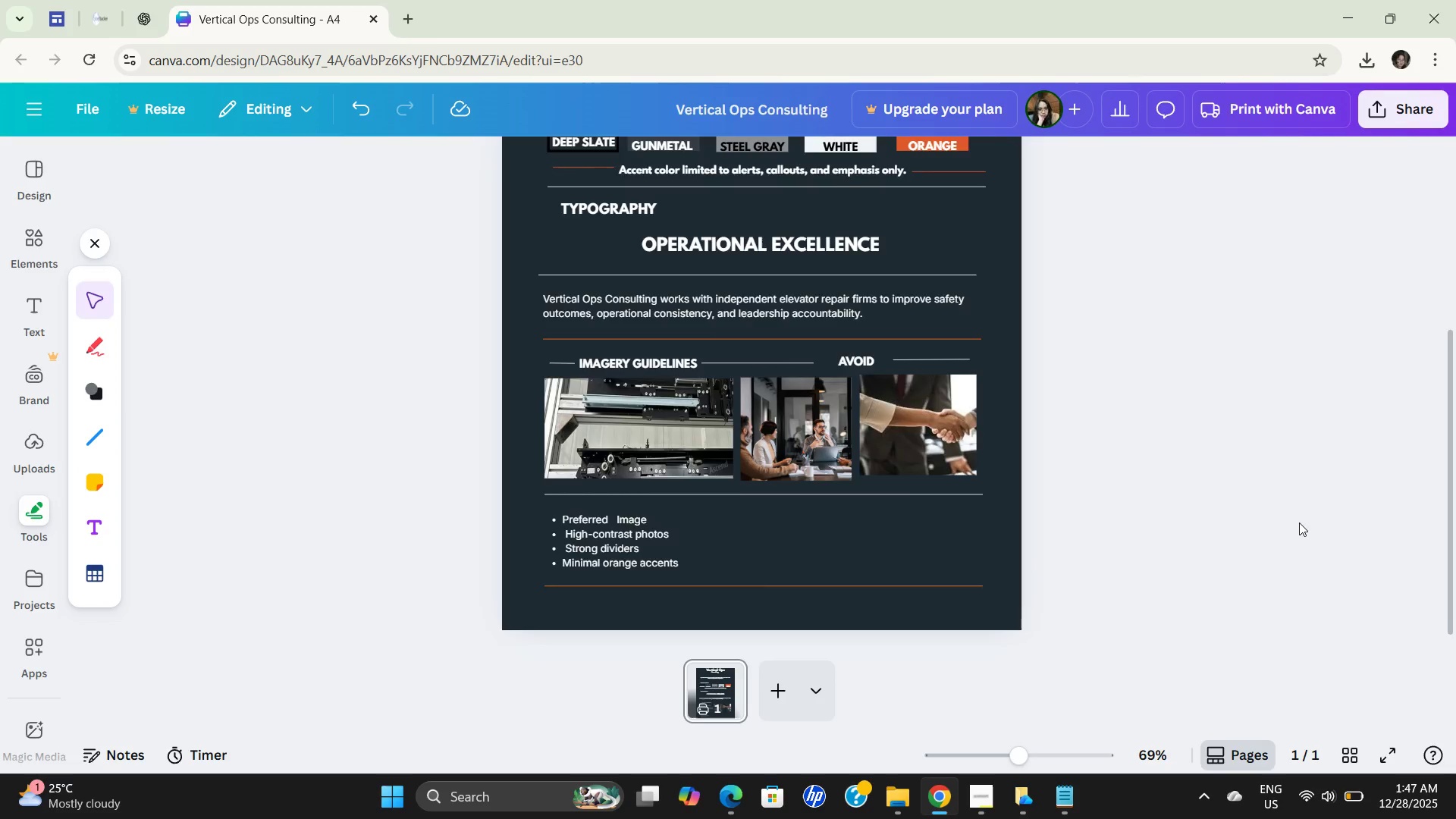 
scroll: coordinate [1299, 522], scroll_direction: up, amount: 2.0
 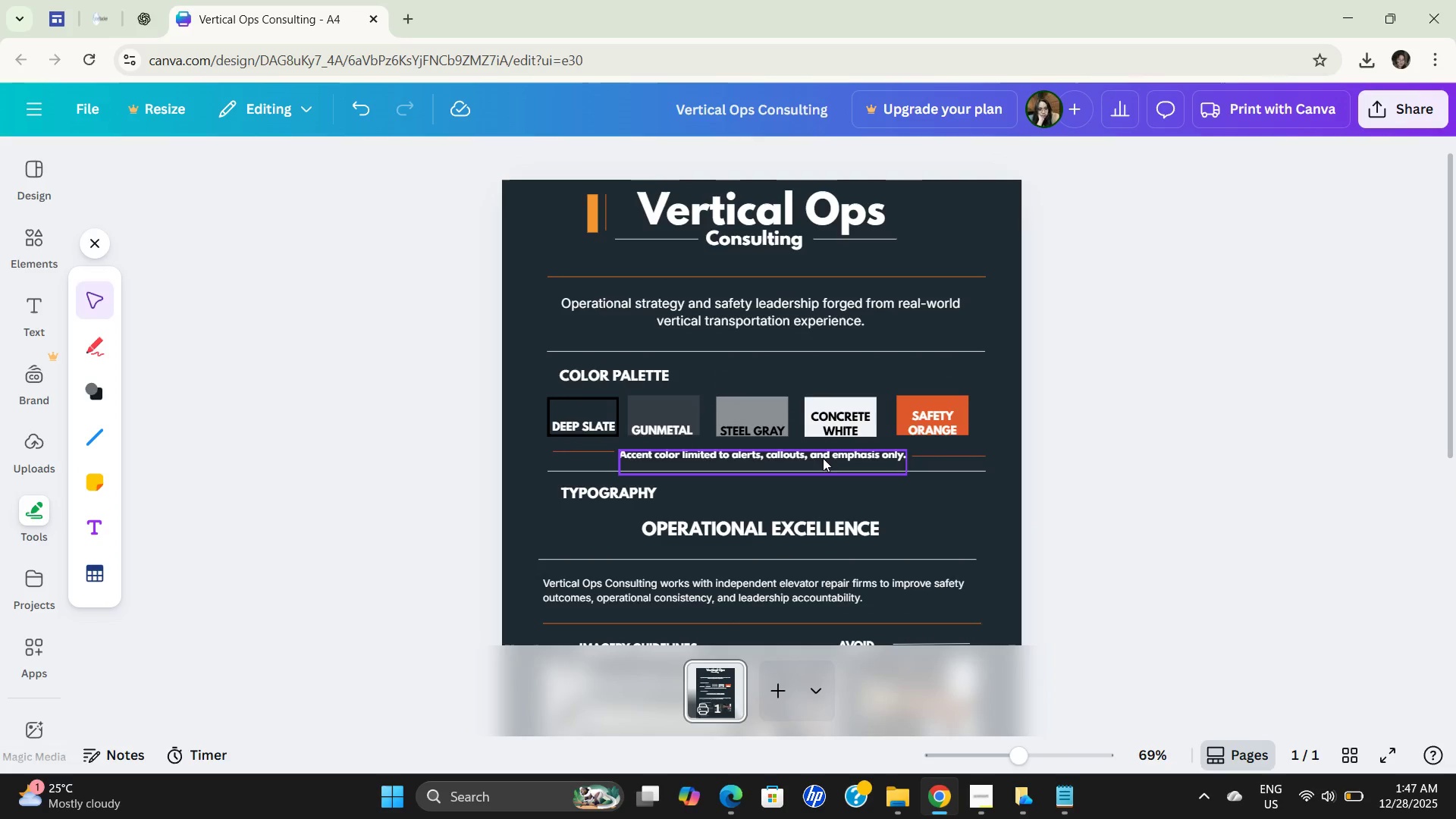 
left_click([821, 460])
 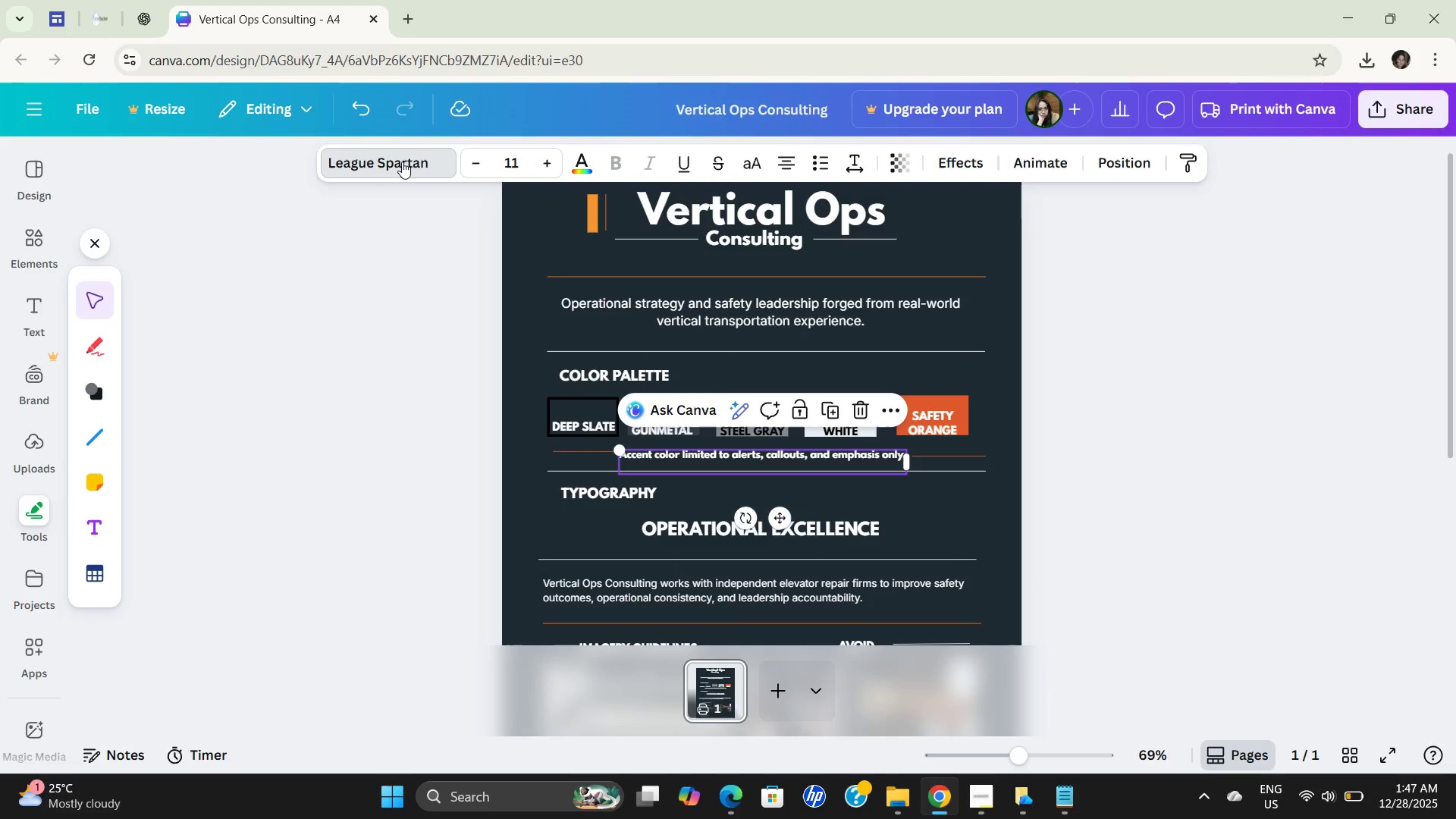 
wait(5.64)
 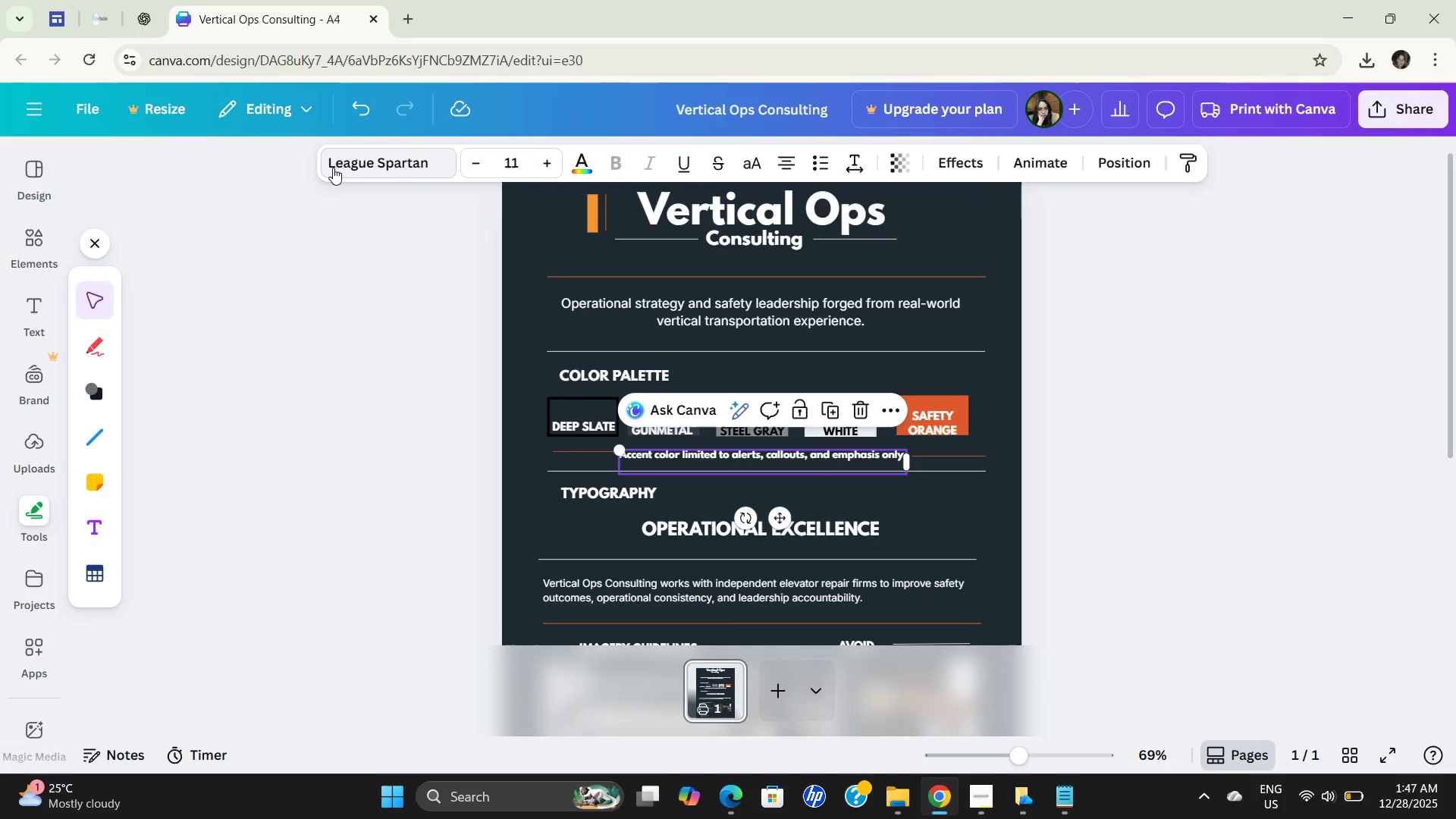 
left_click([154, 393])
 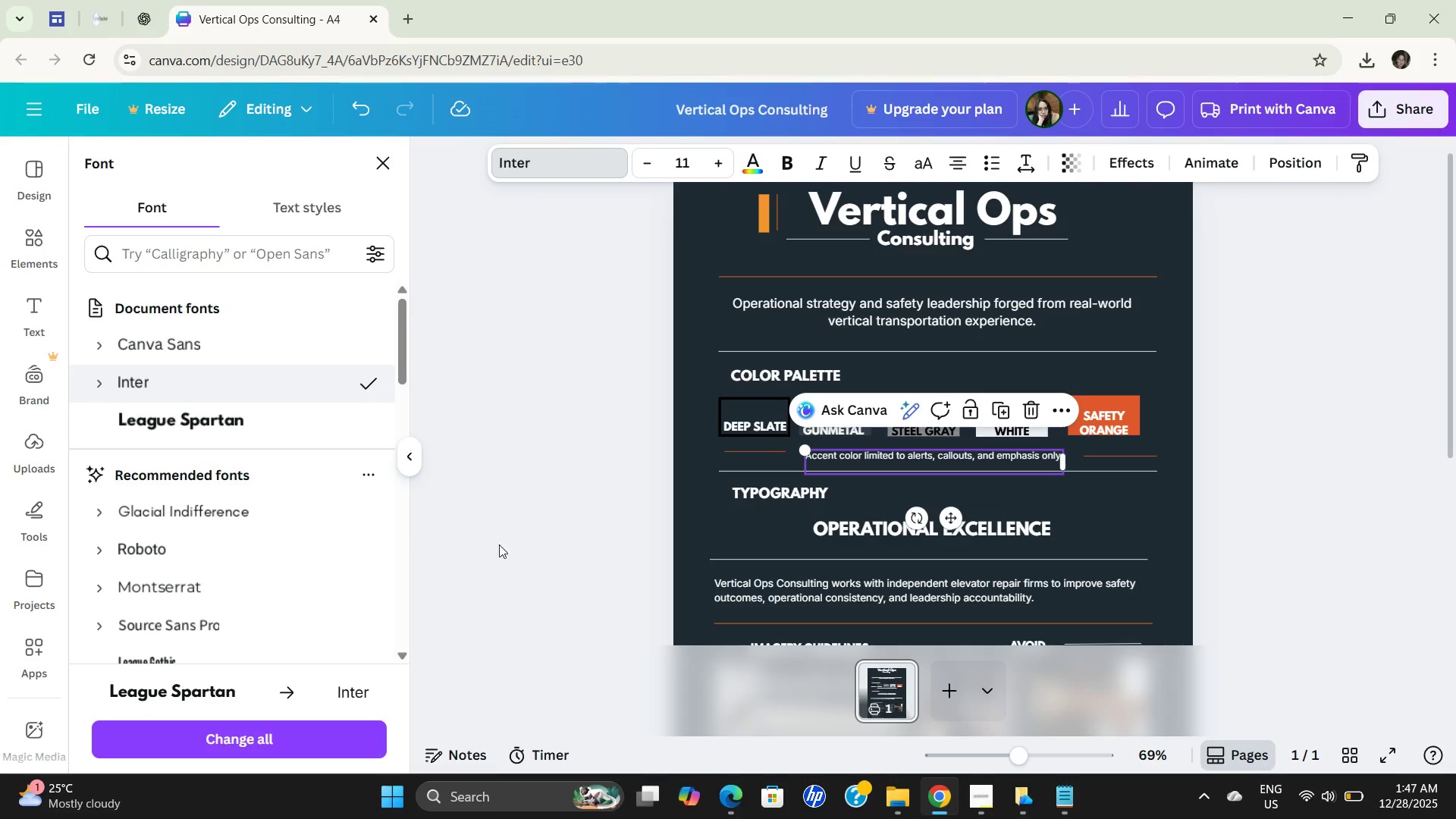 
left_click([564, 510])
 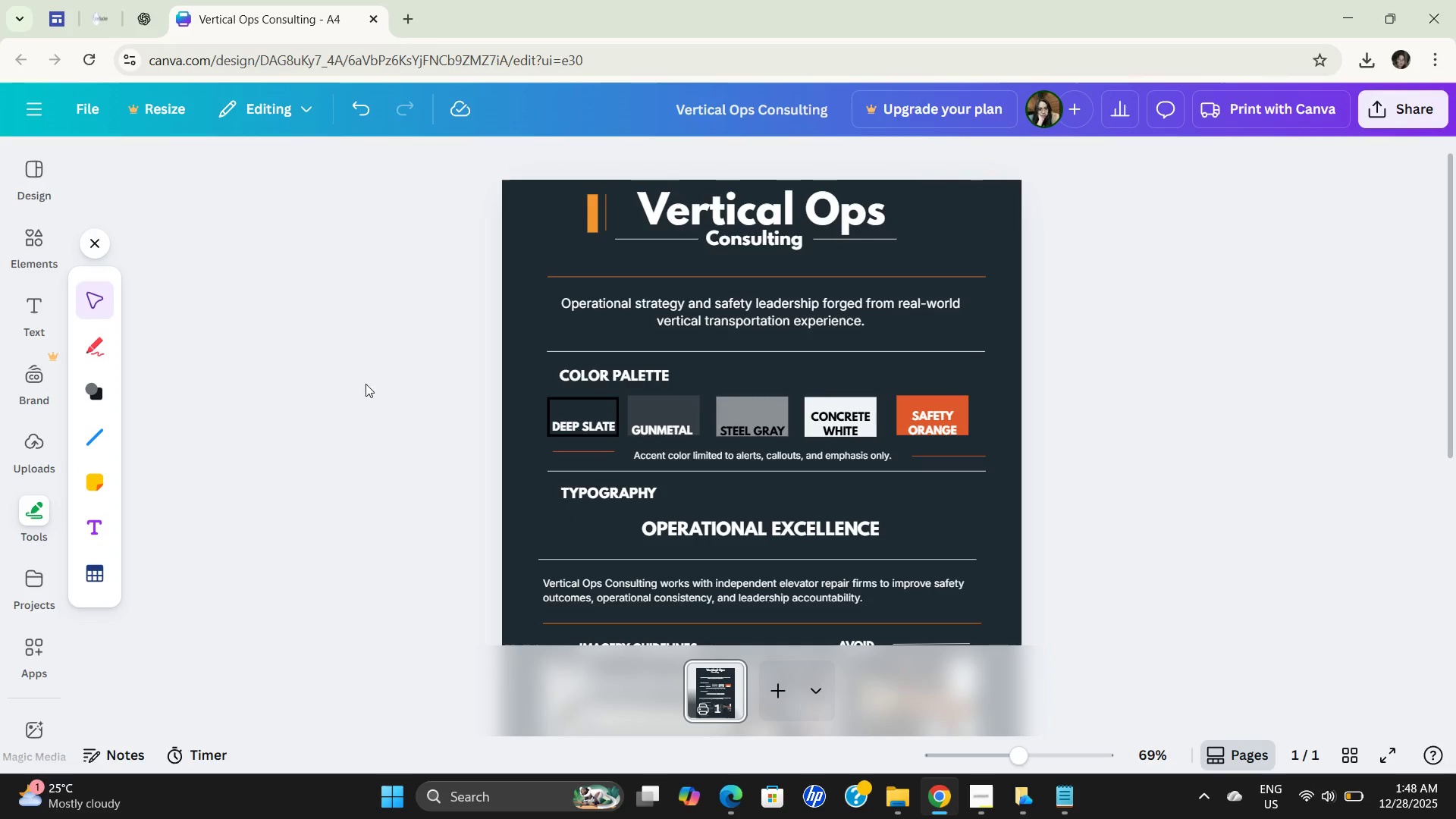 
scroll: coordinate [519, 447], scroll_direction: down, amount: 4.0
 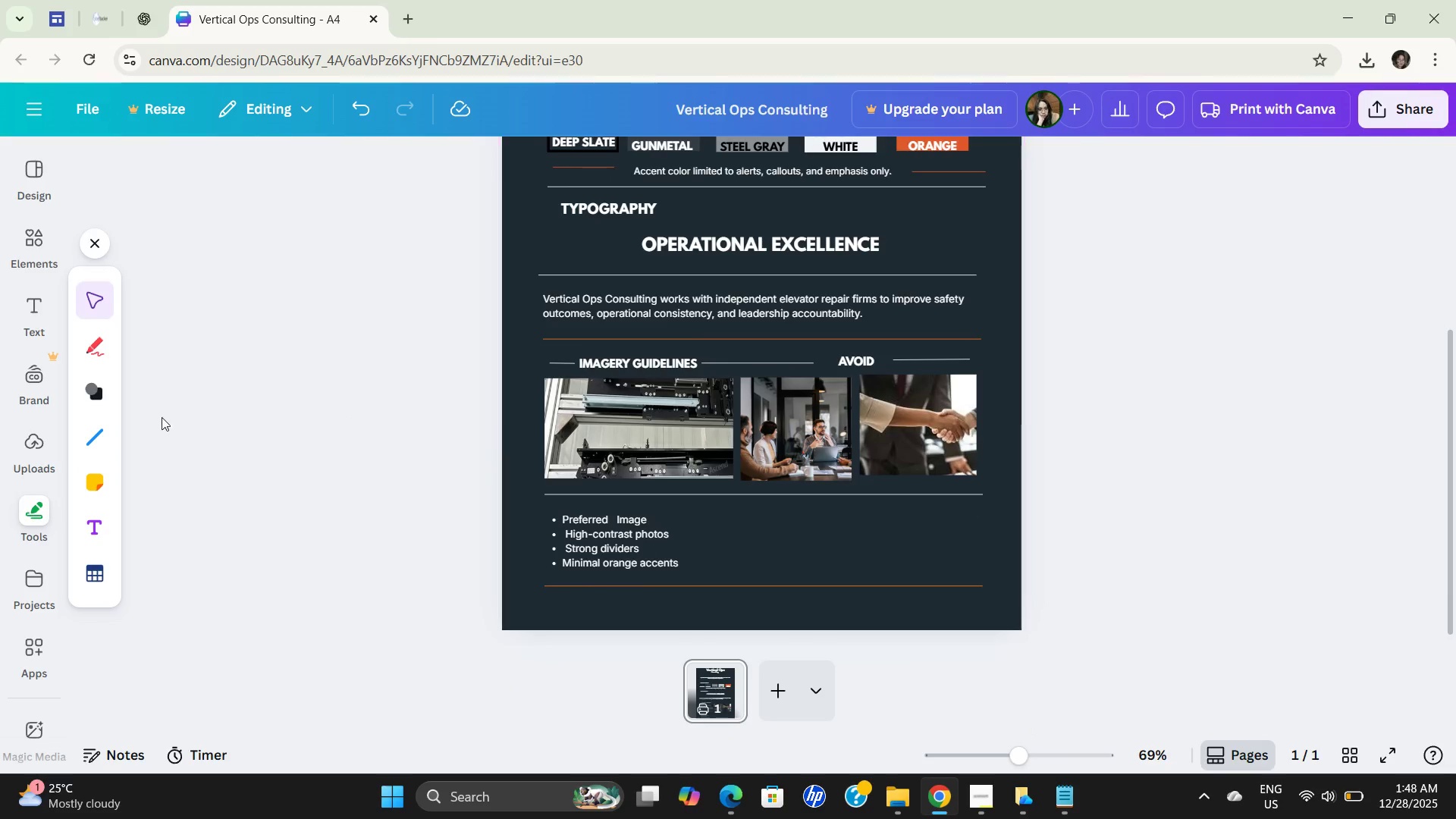 
left_click([630, 406])
 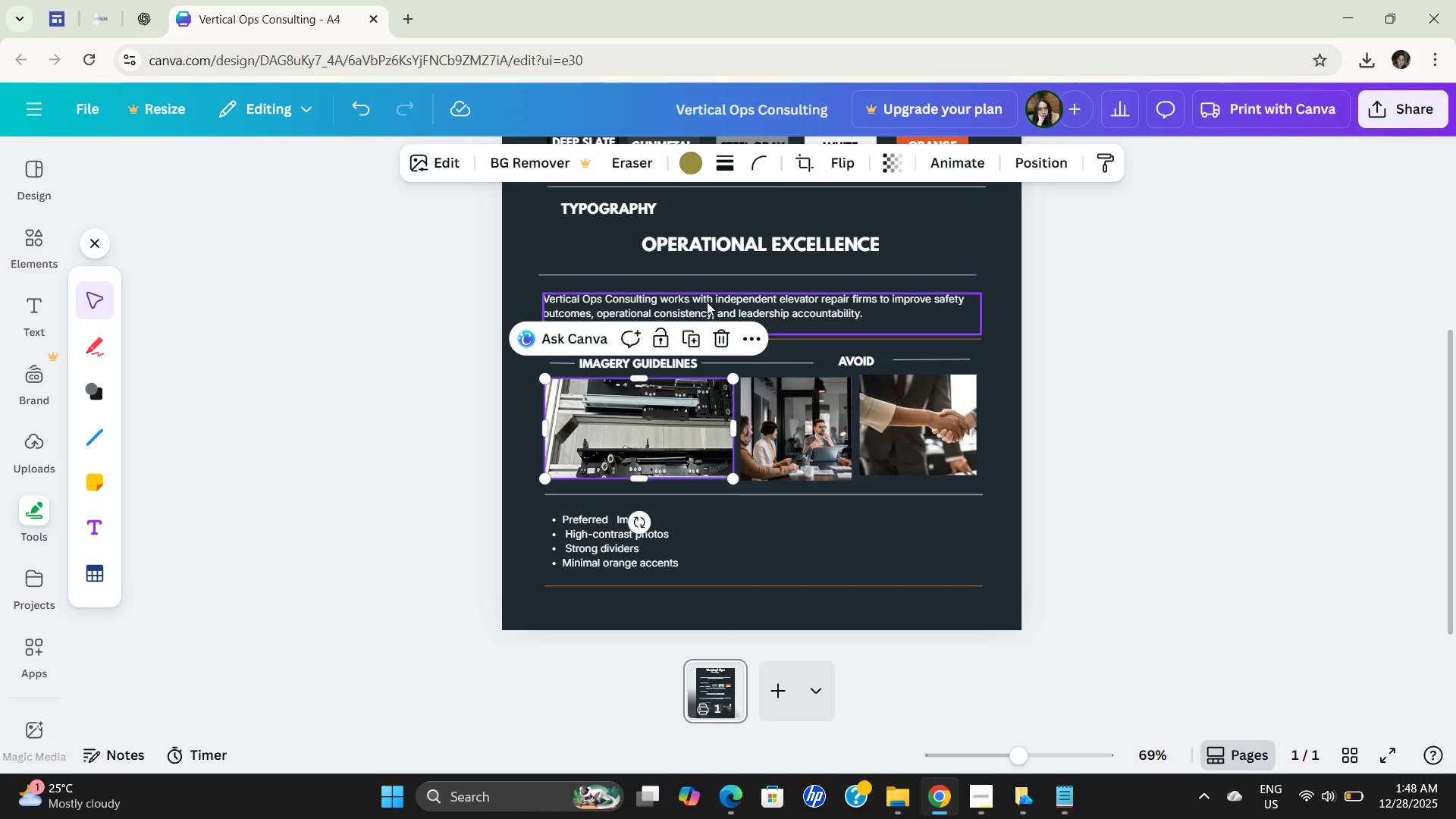 
left_click([737, 304])
 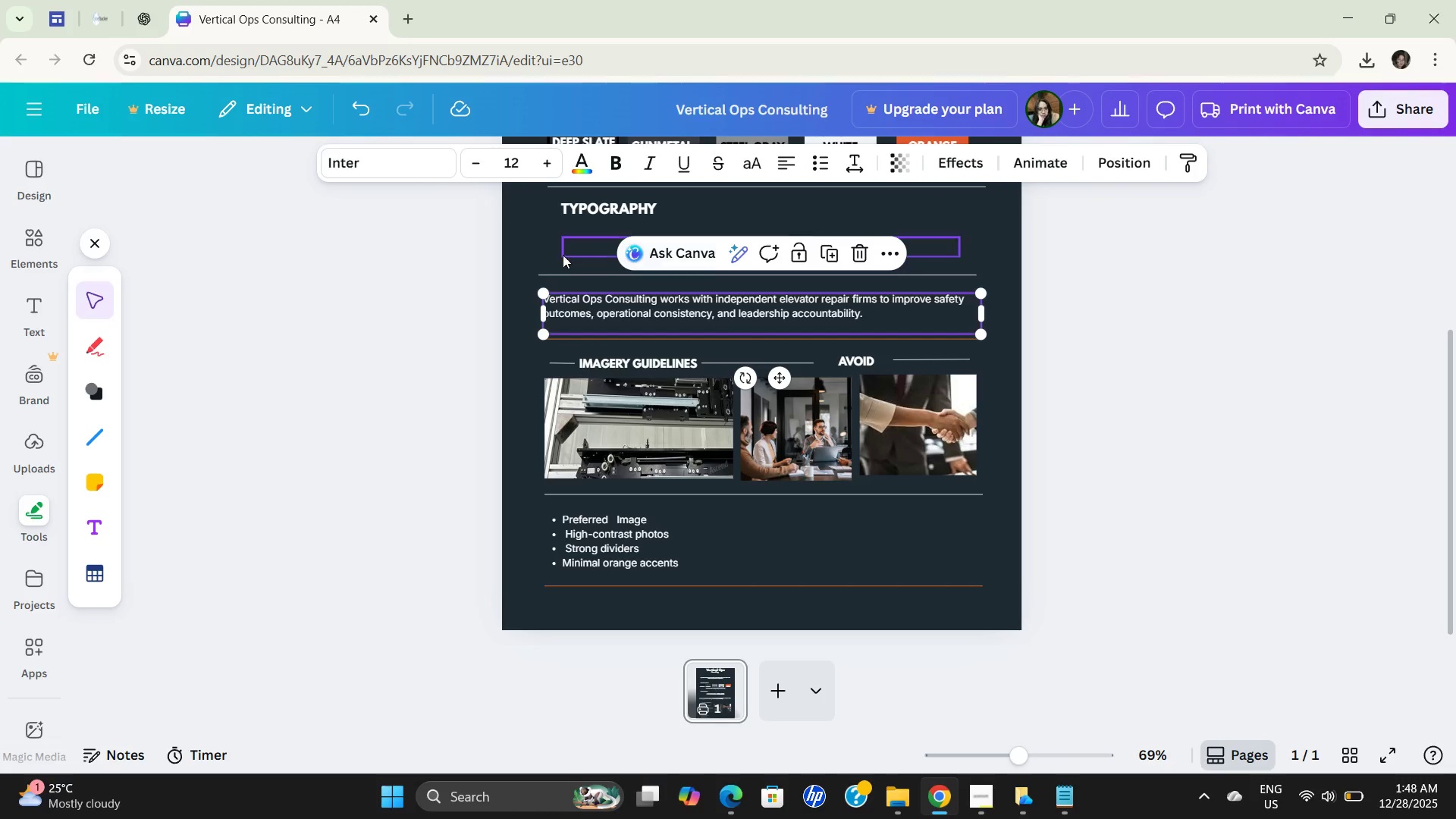 
left_click([539, 245])
 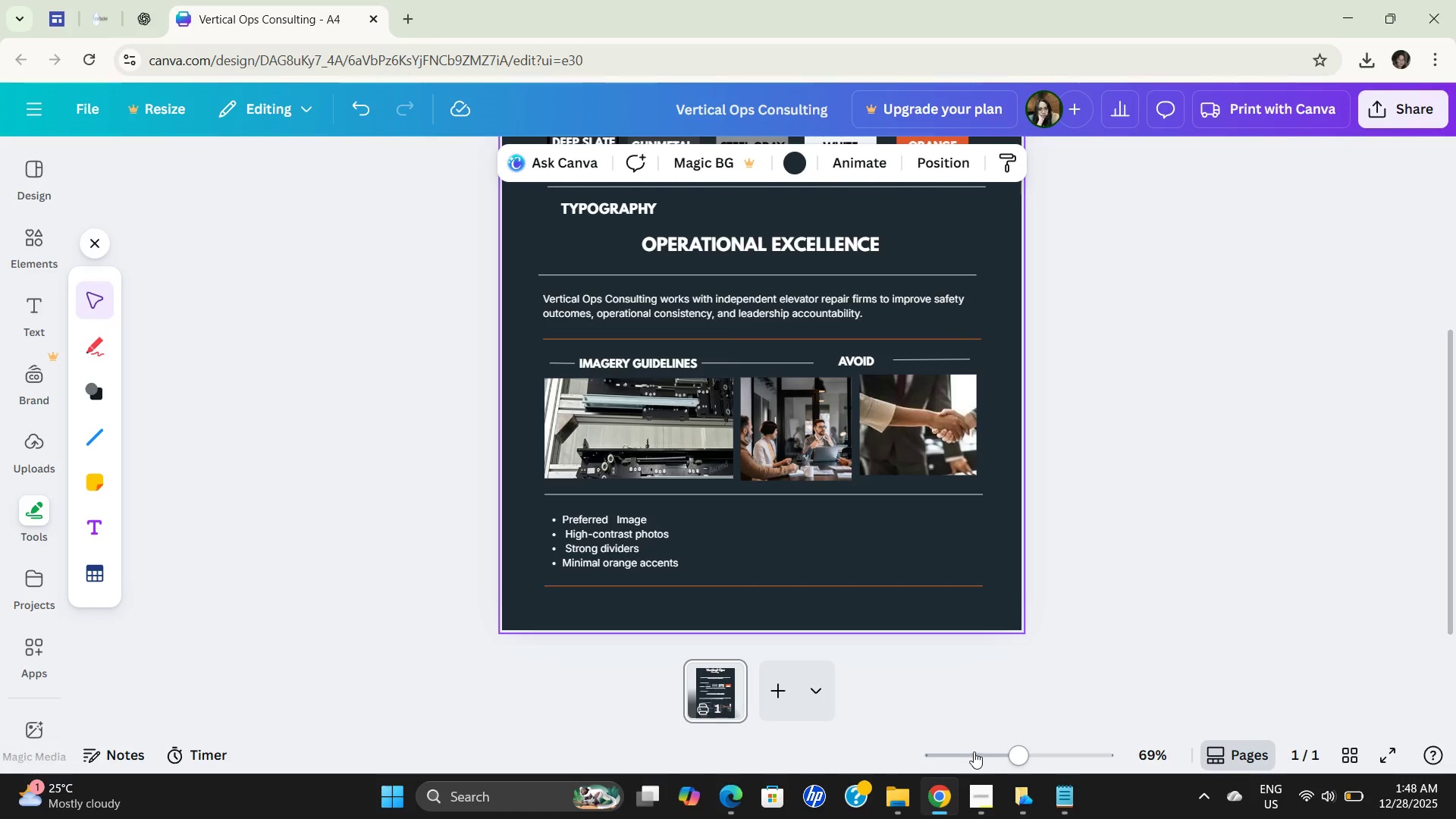 
left_click([970, 804])